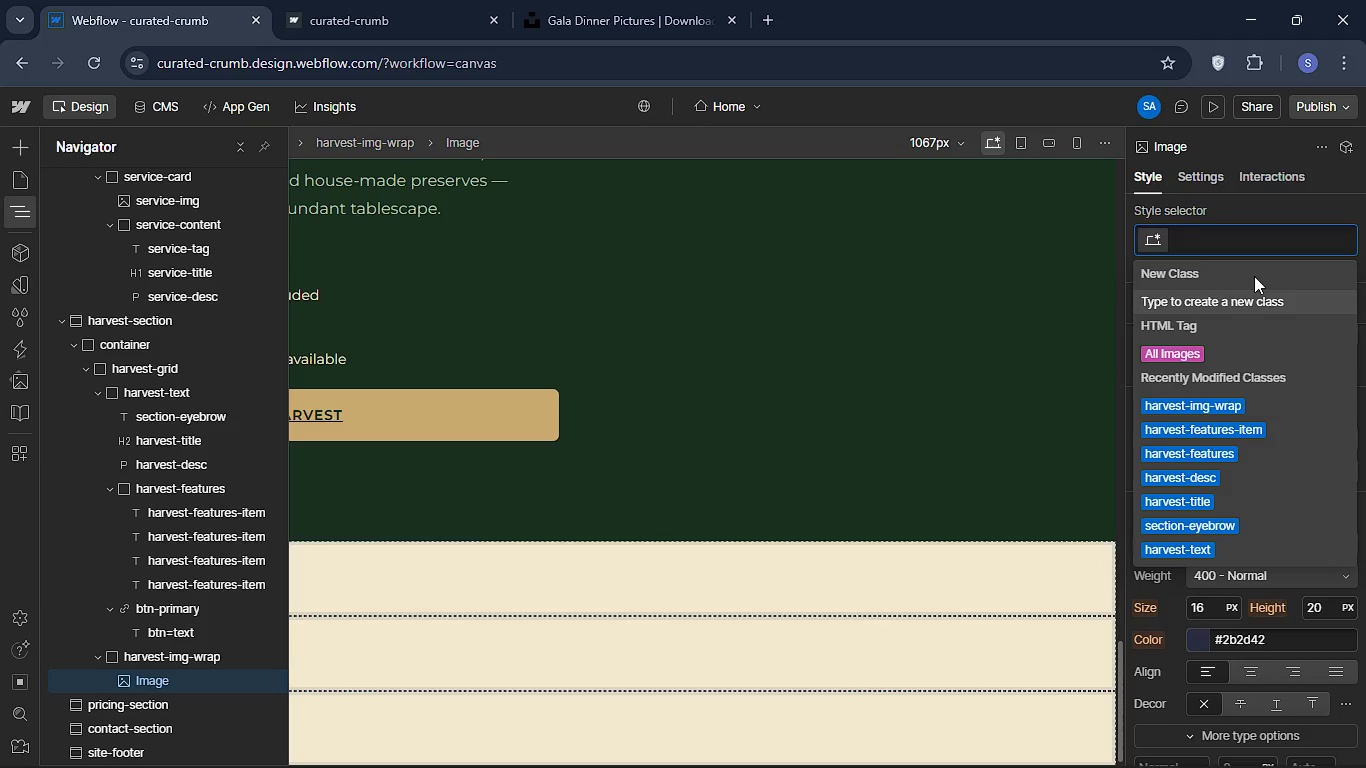 
key(Enter)
 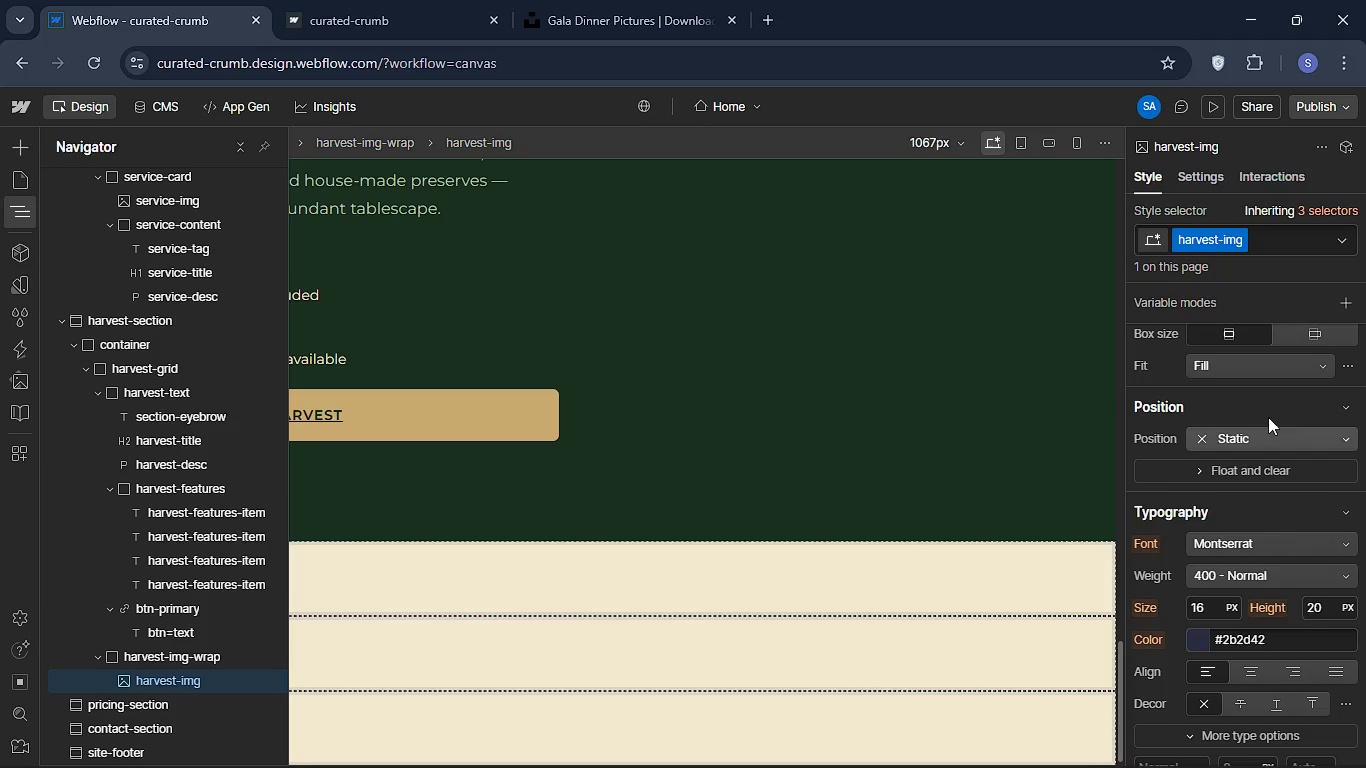 
wait(5.23)
 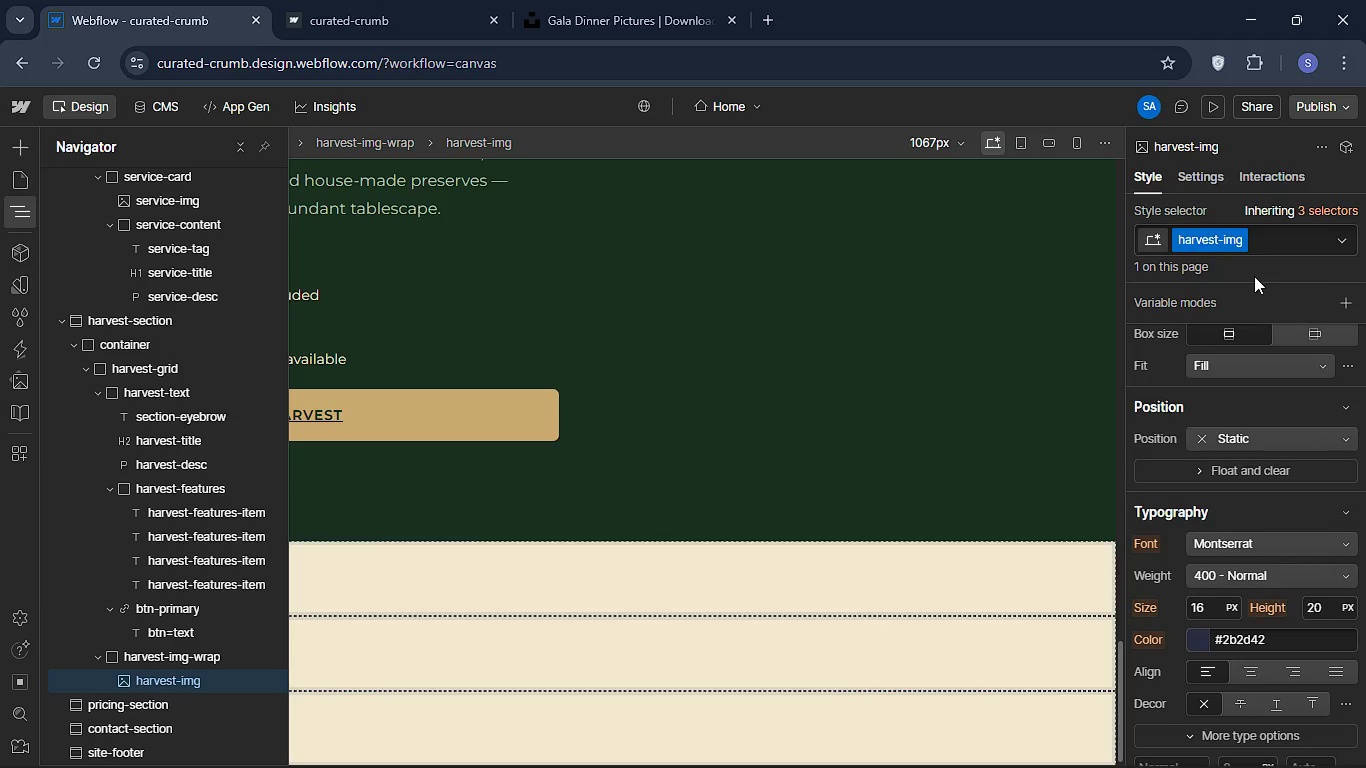 
scroll: coordinate [1232, 534], scroll_direction: down, amount: 5.0
 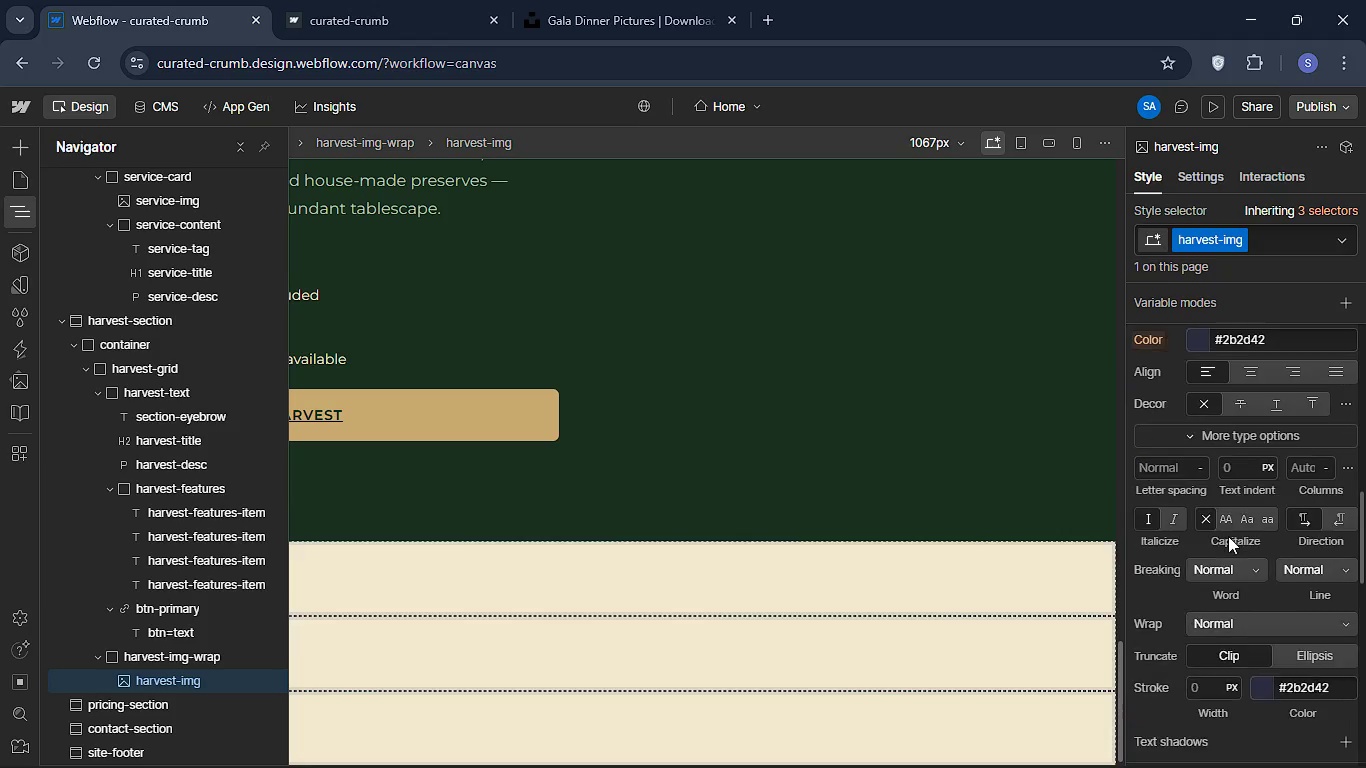 
scroll: coordinate [1222, 527], scroll_direction: up, amount: 12.0
 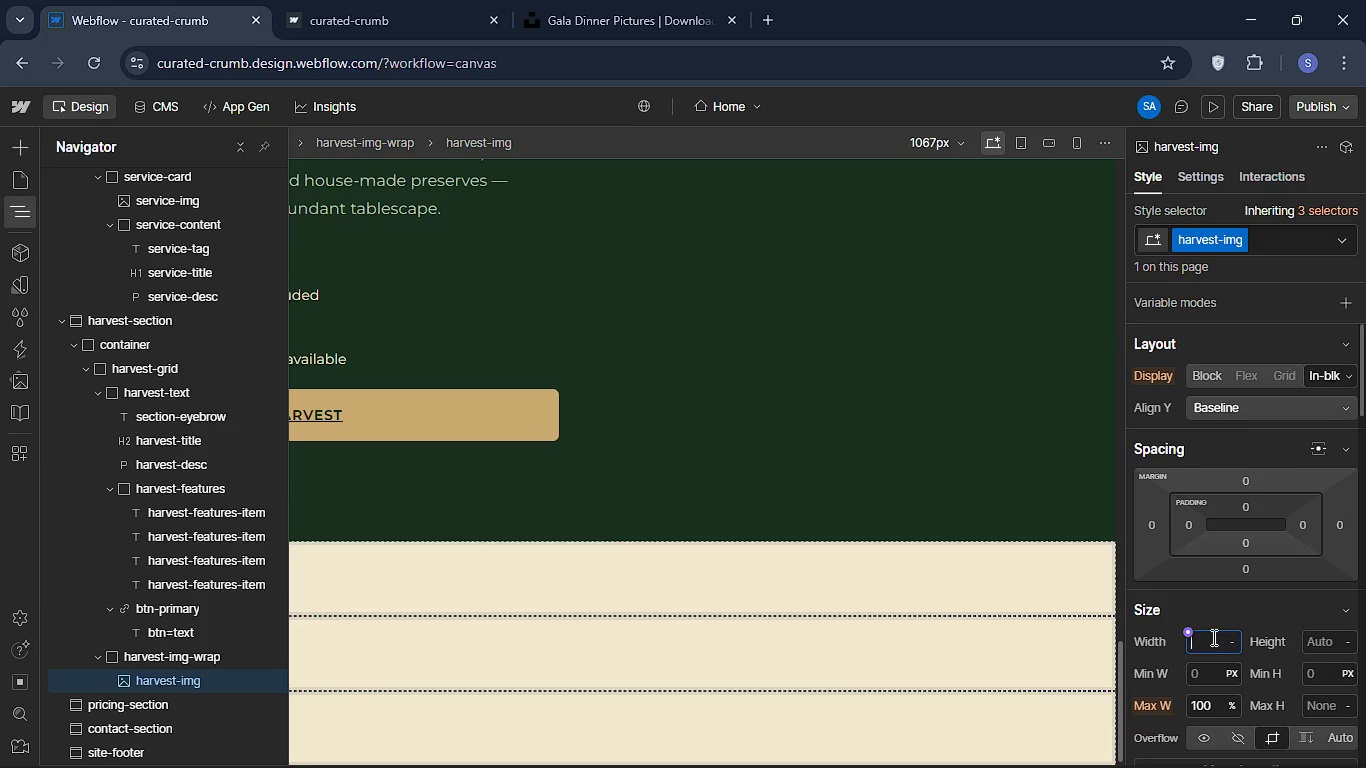 
left_click([1213, 641])
 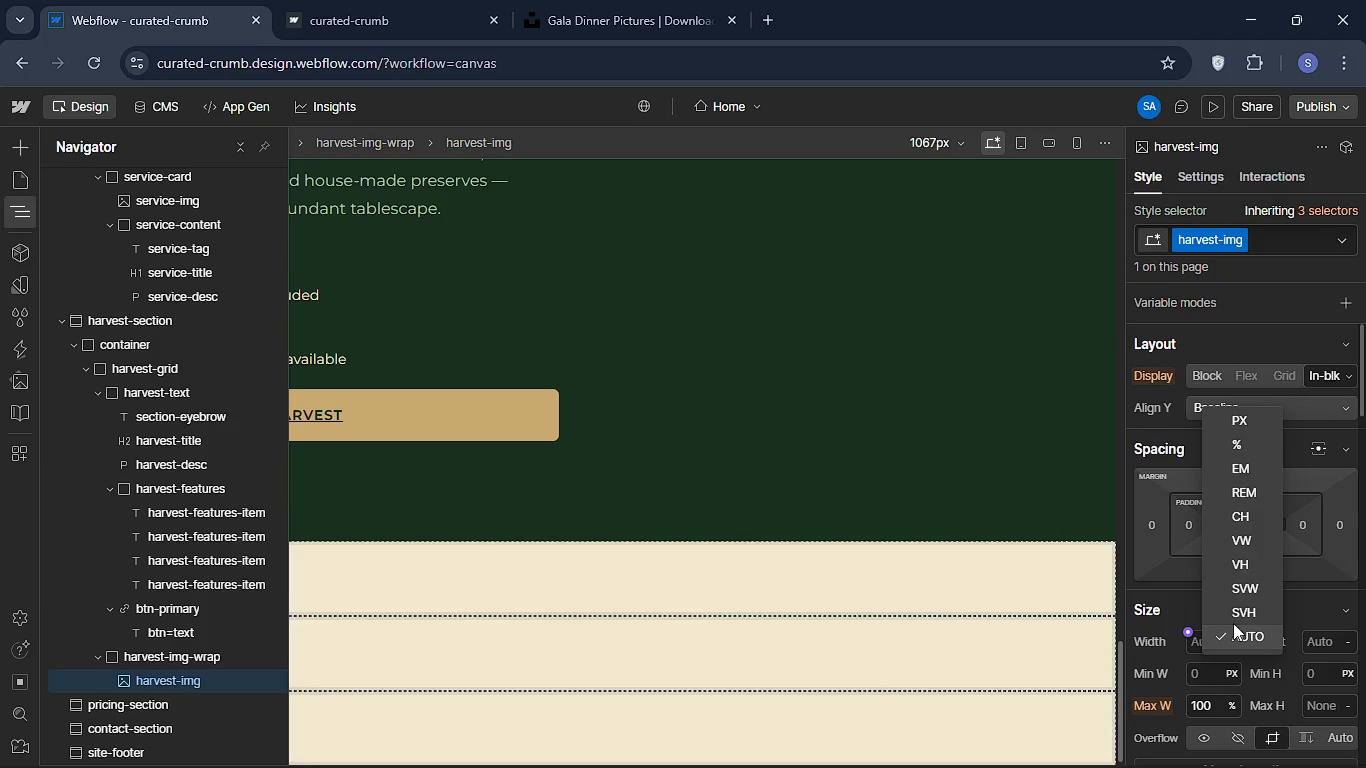 
left_click([1226, 642])
 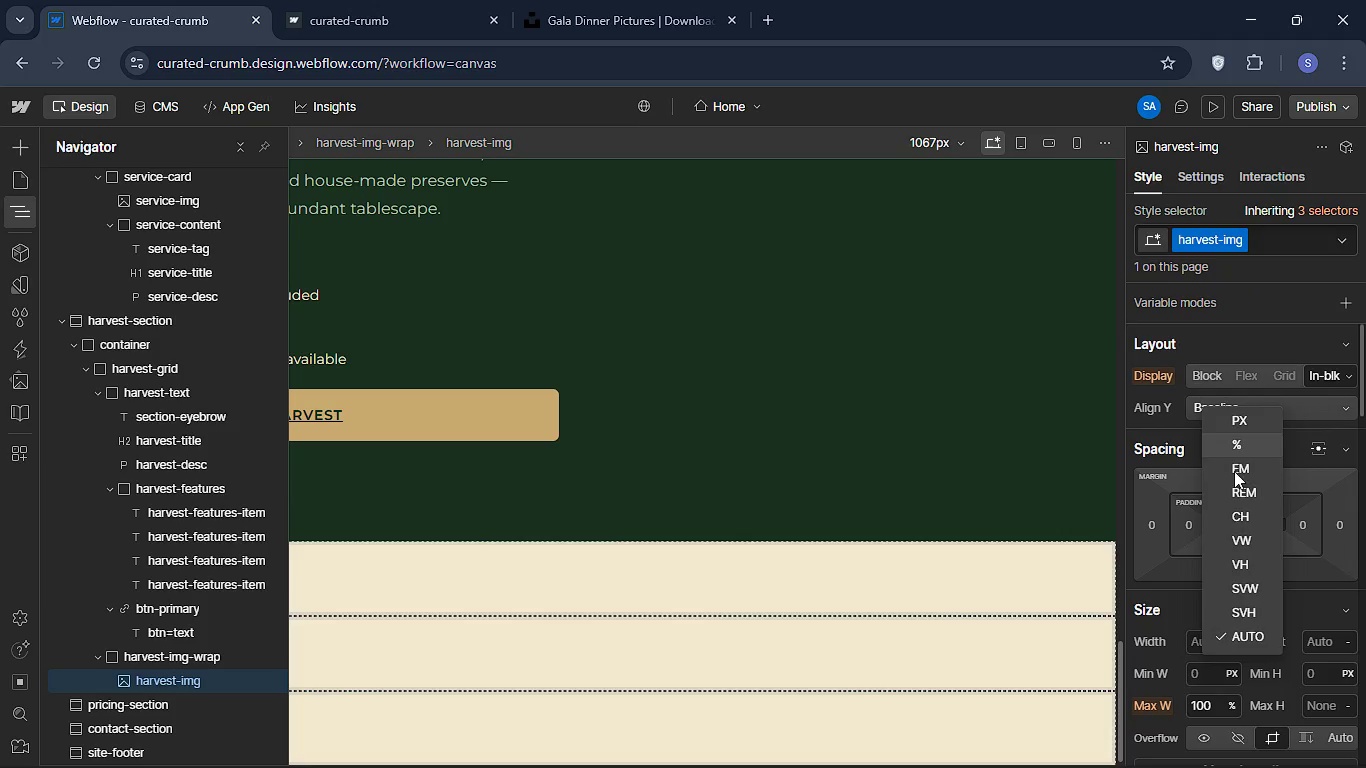 
left_click([1234, 451])
 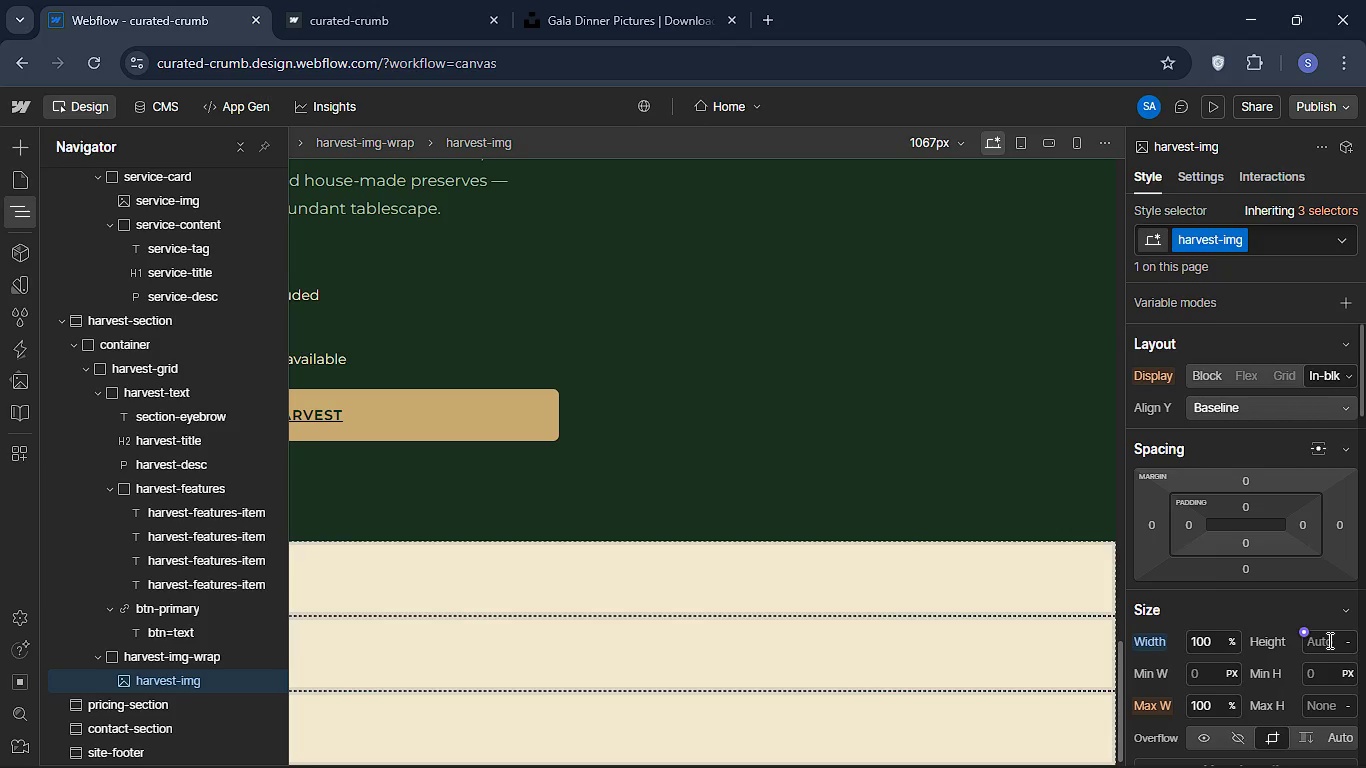 
left_click([1328, 640])
 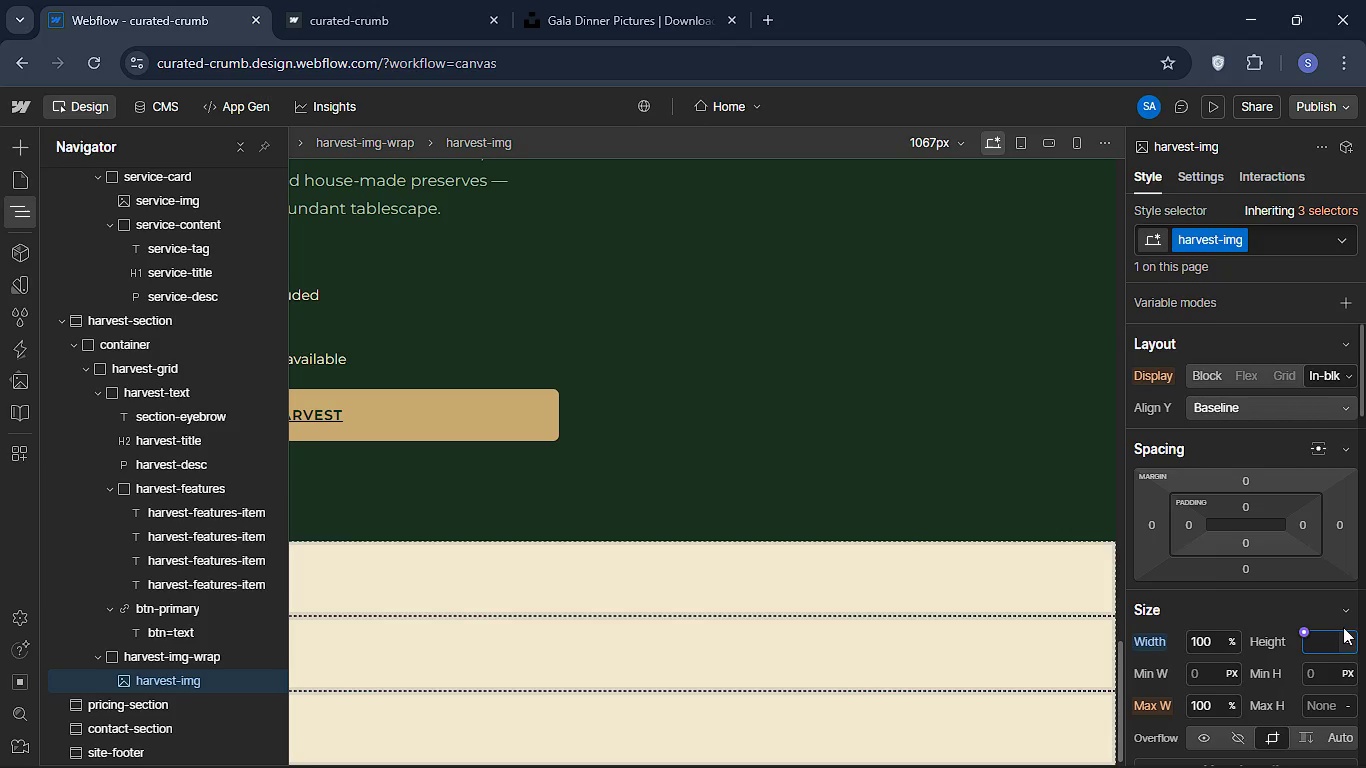 
left_click([1346, 641])
 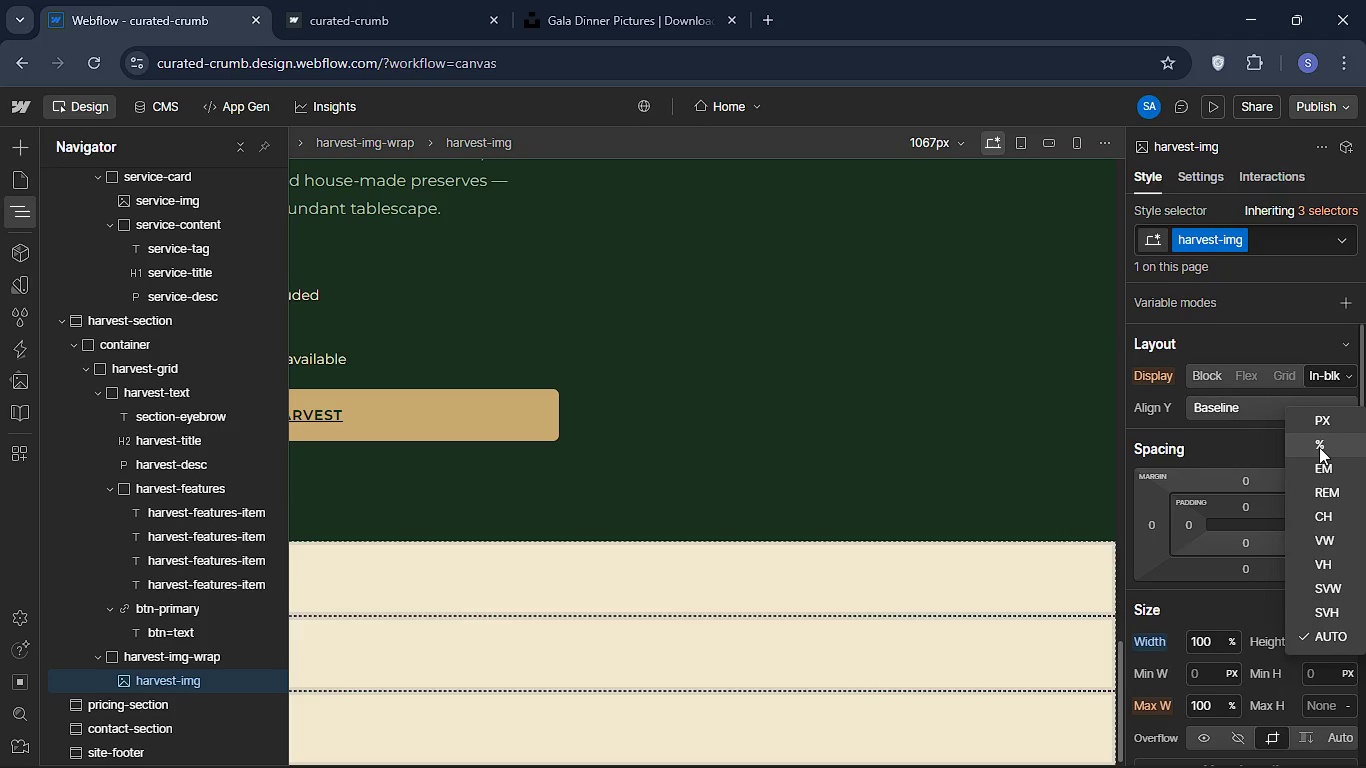 
left_click([1319, 447])
 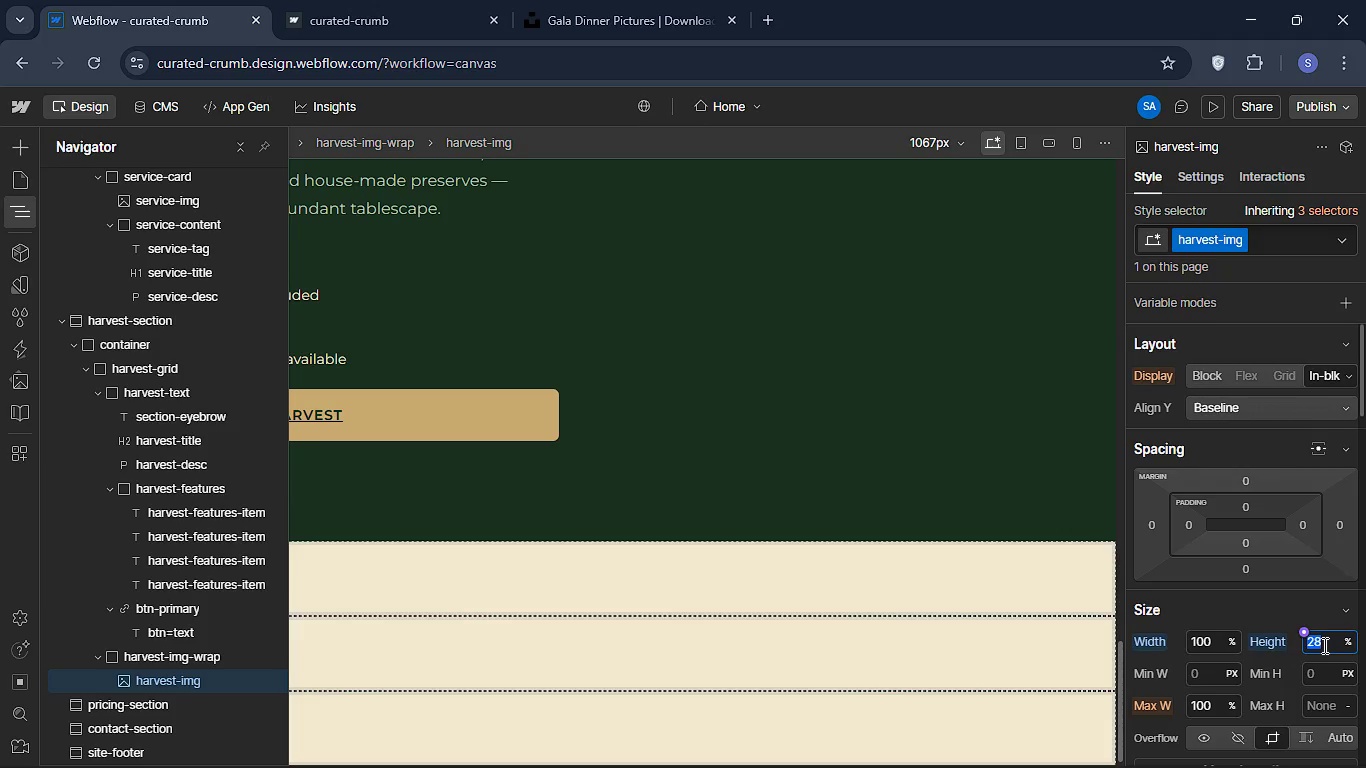 
left_click([1323, 645])
 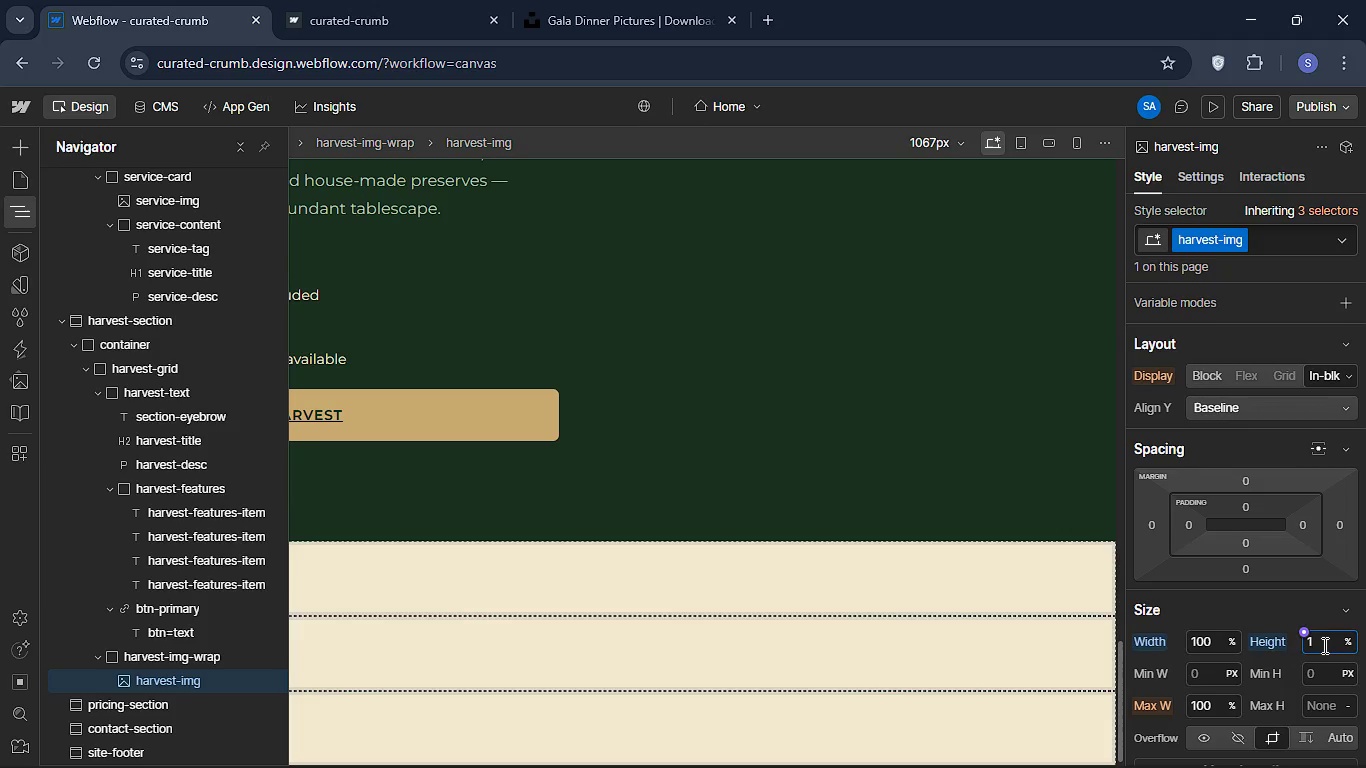 
type(100)
 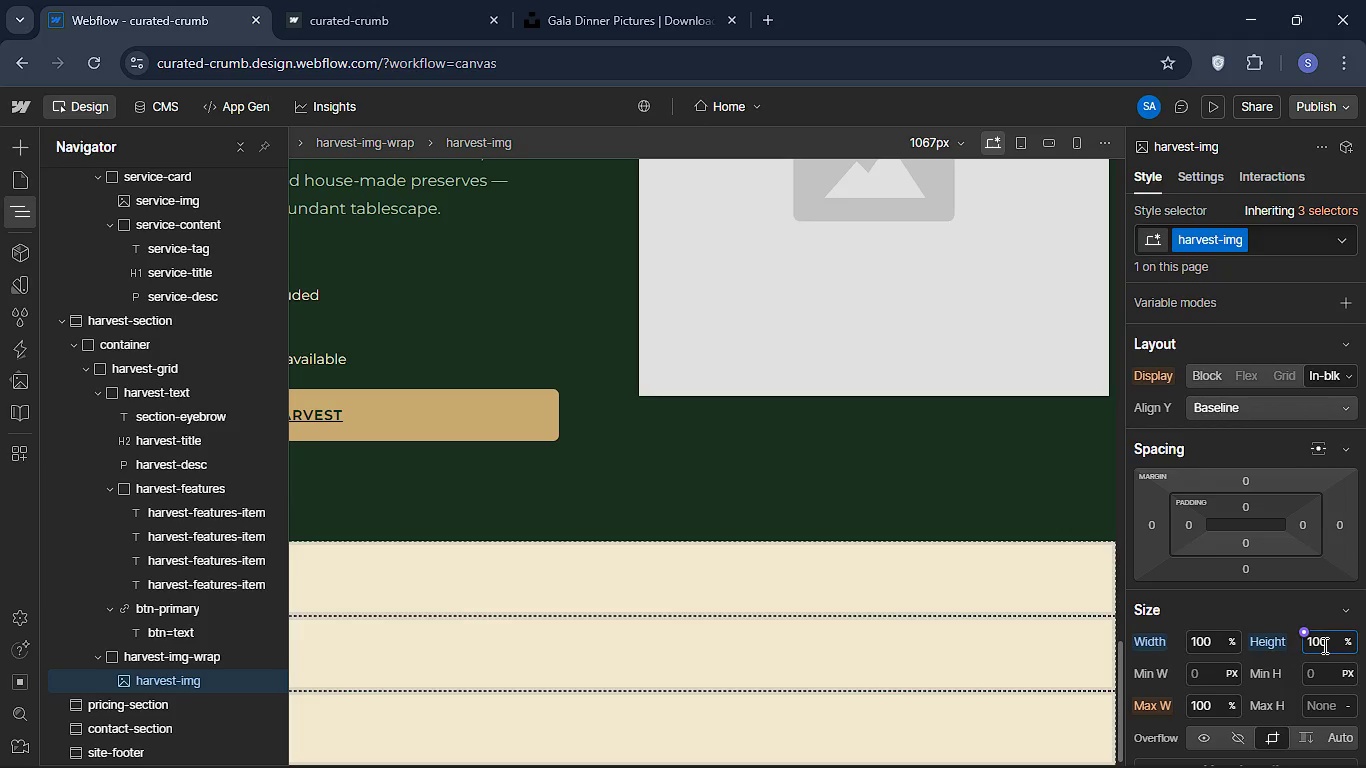 
key(Enter)
 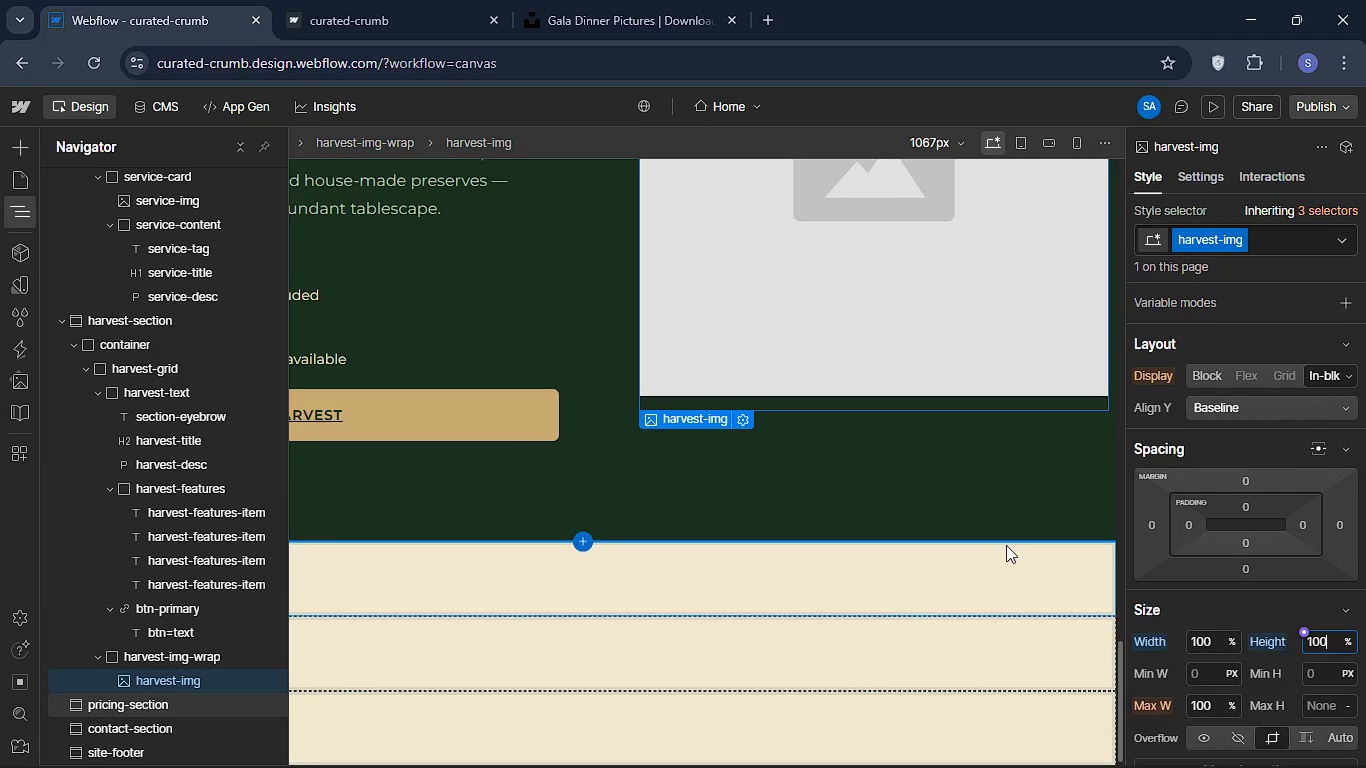 
wait(8.25)
 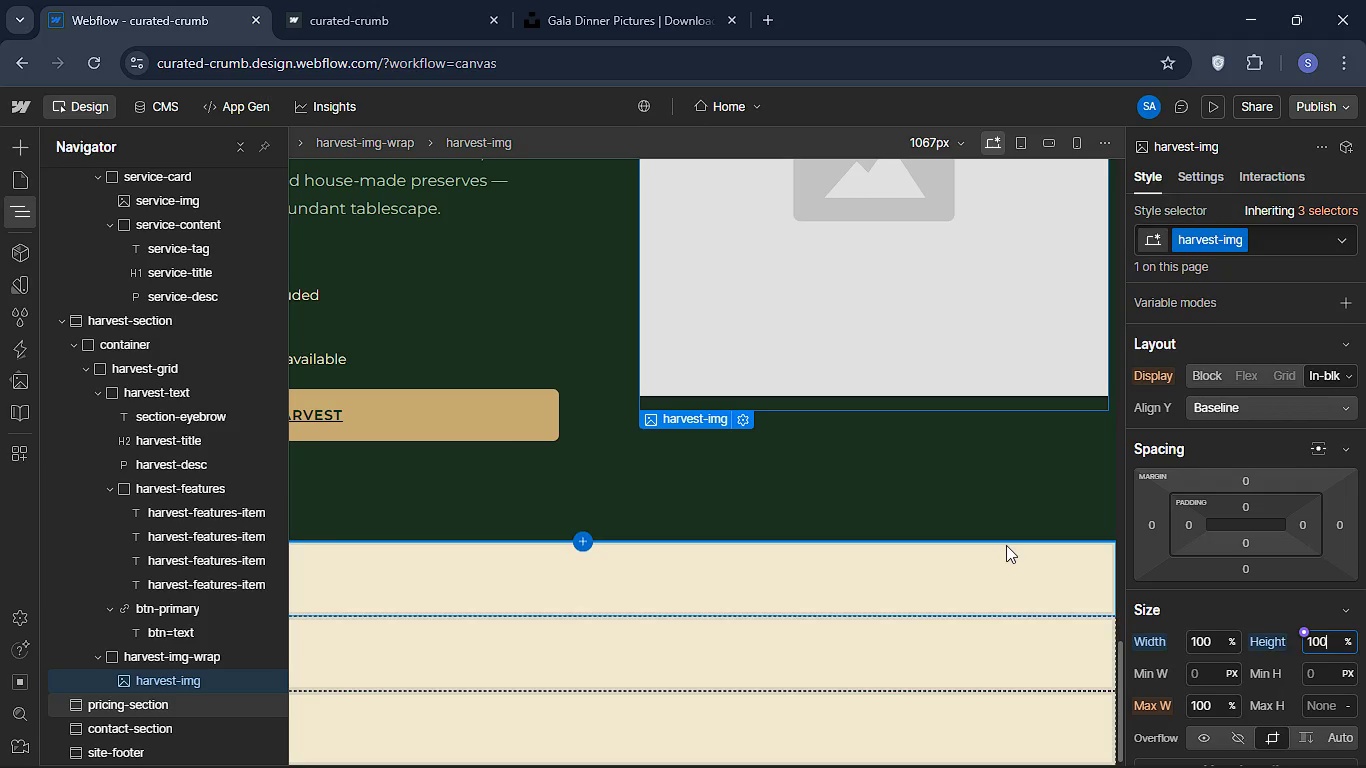 
scroll: coordinate [1217, 503], scroll_direction: up, amount: 3.0
 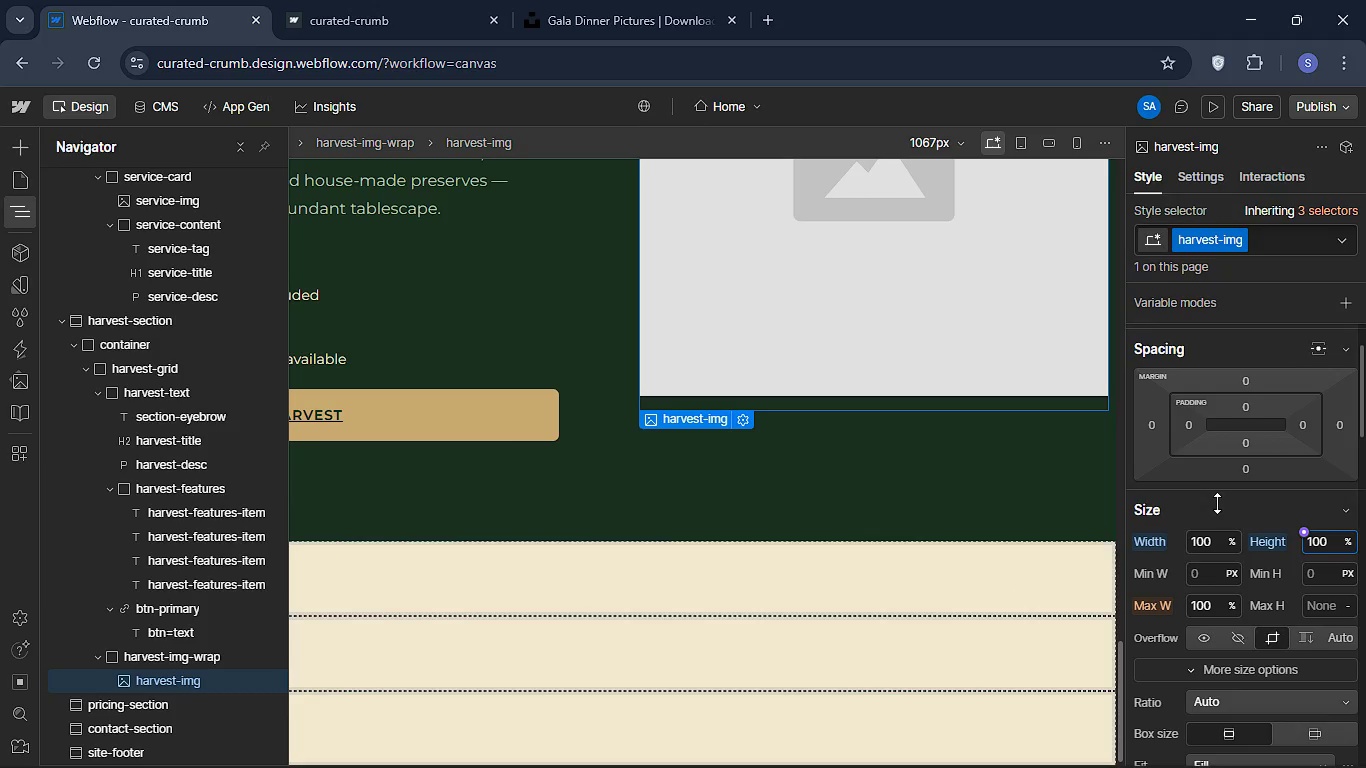 
scroll: coordinate [1230, 587], scroll_direction: down, amount: 2.0
 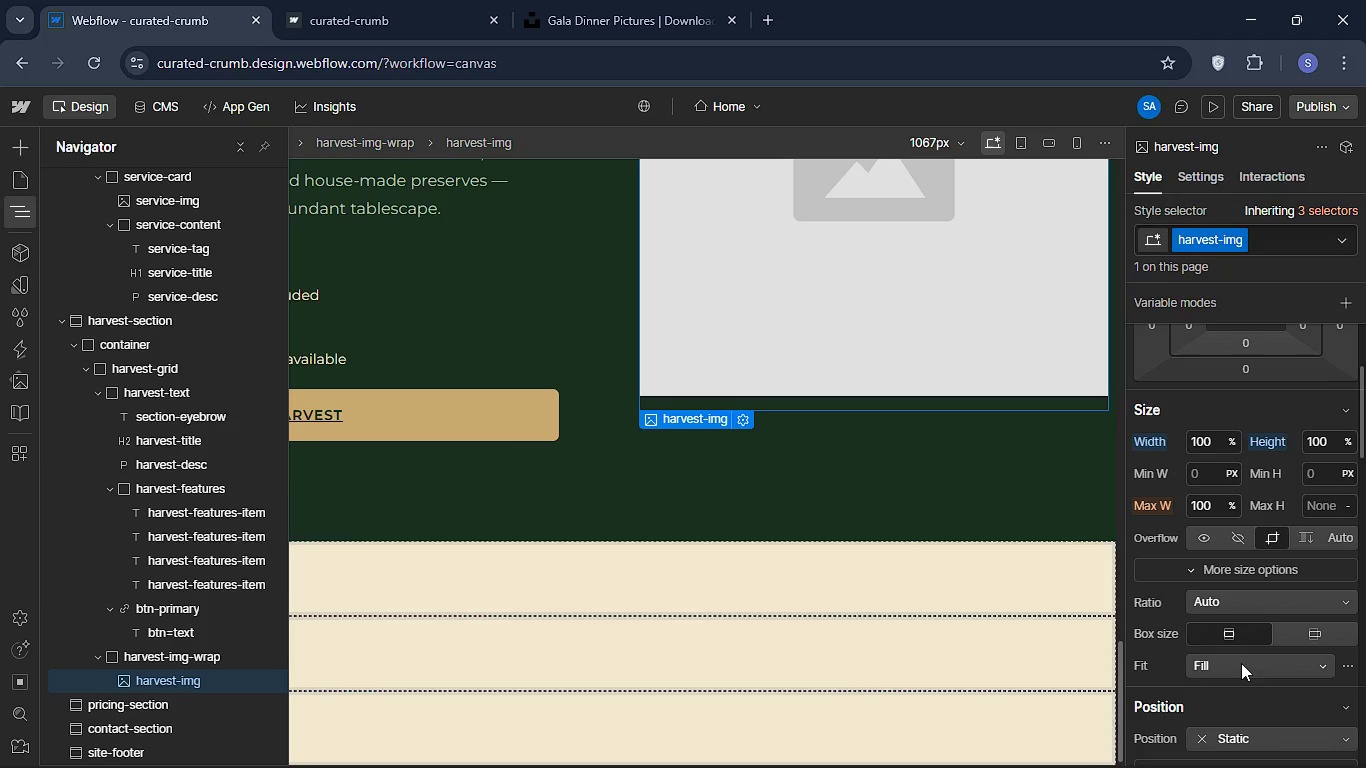 
left_click([1241, 663])
 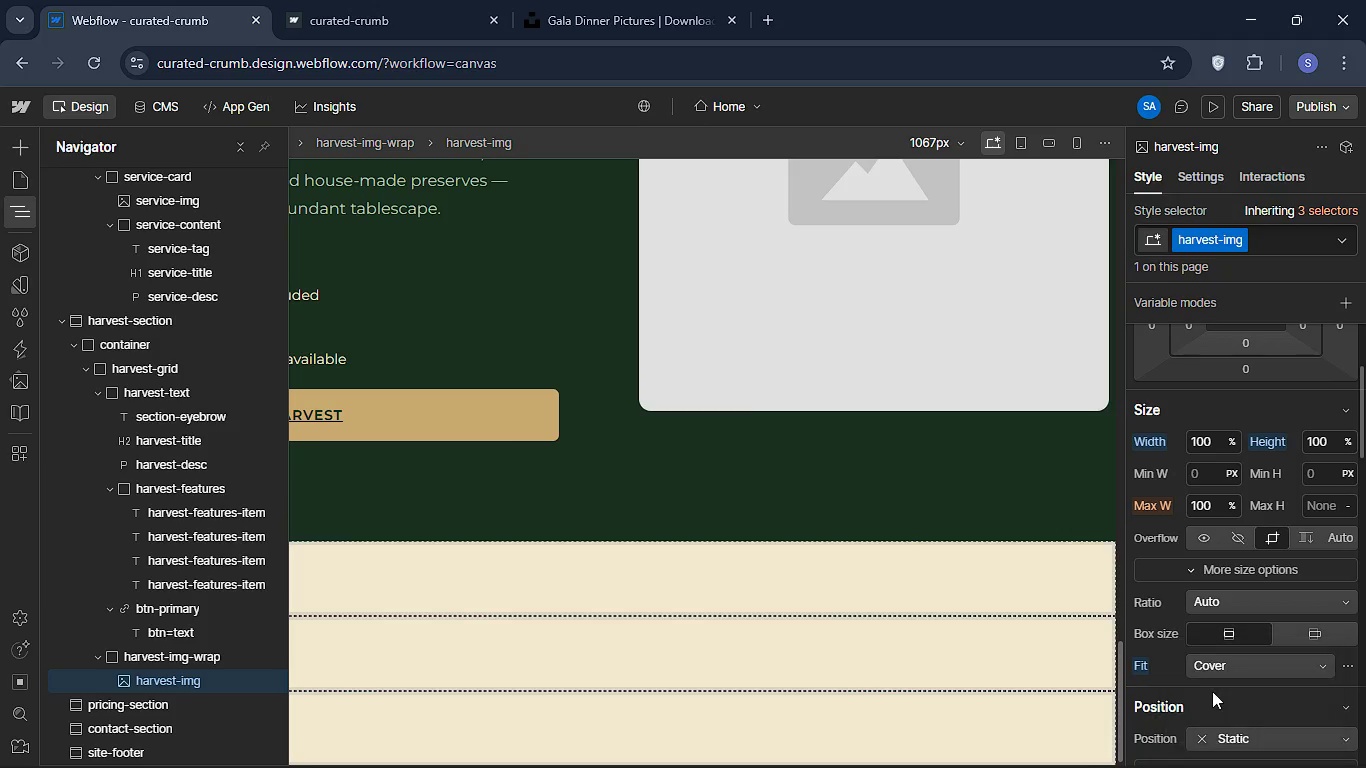 
left_click([1215, 693])
 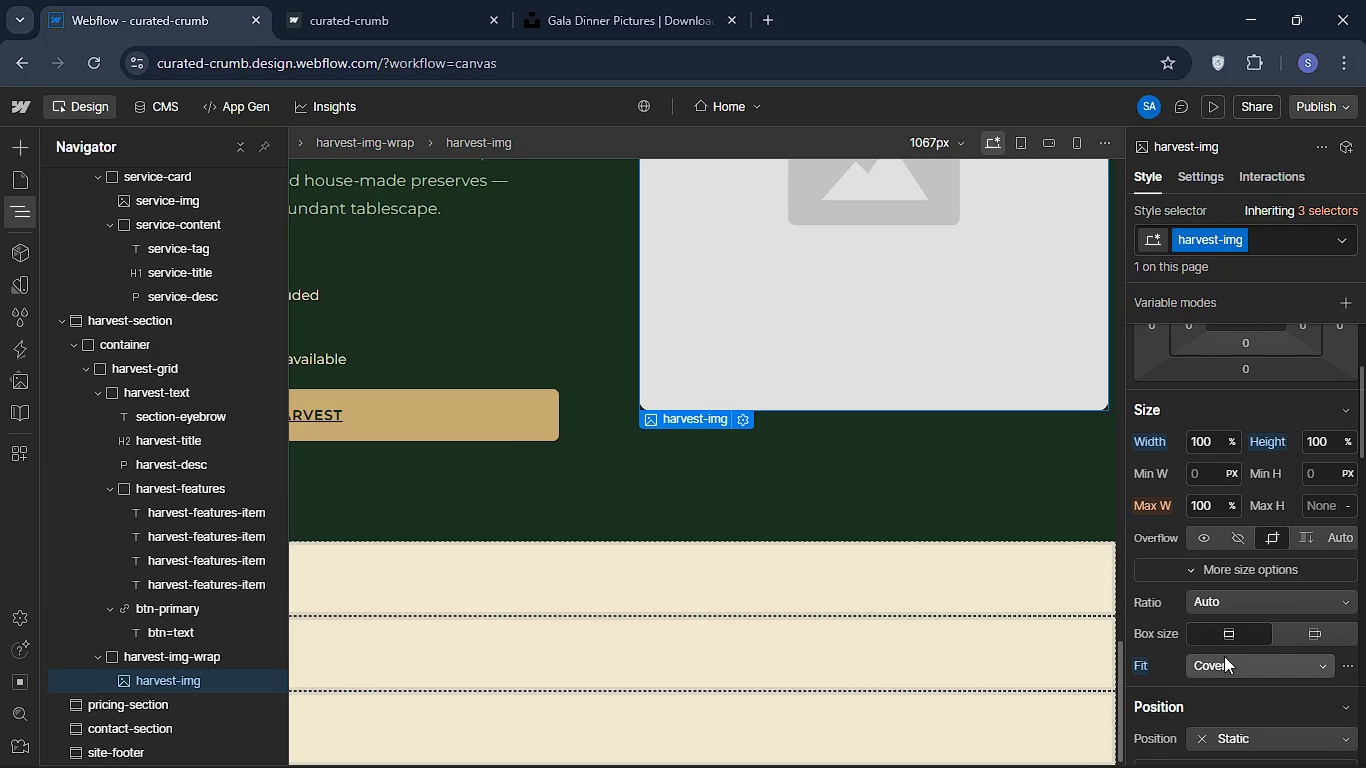 
mouse_move([1252, 608])
 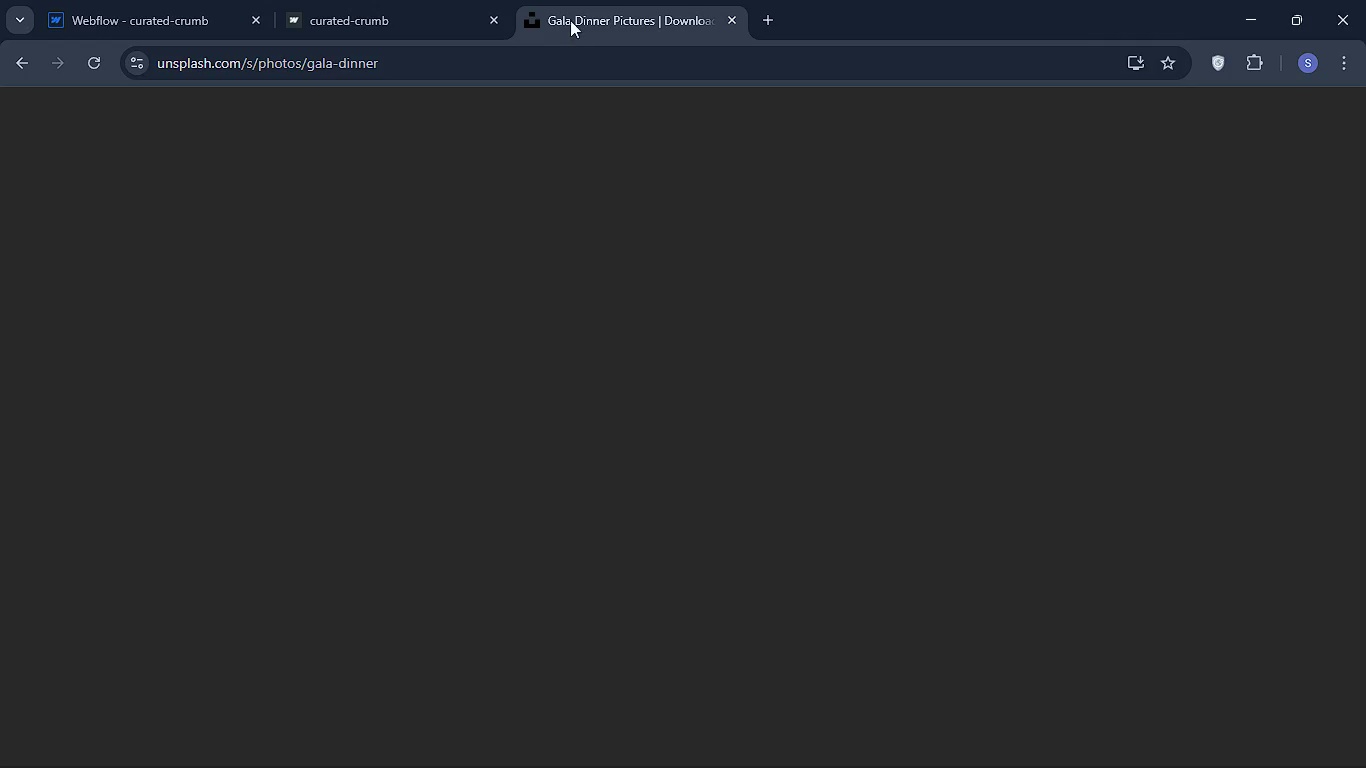 
left_click([569, 32])
 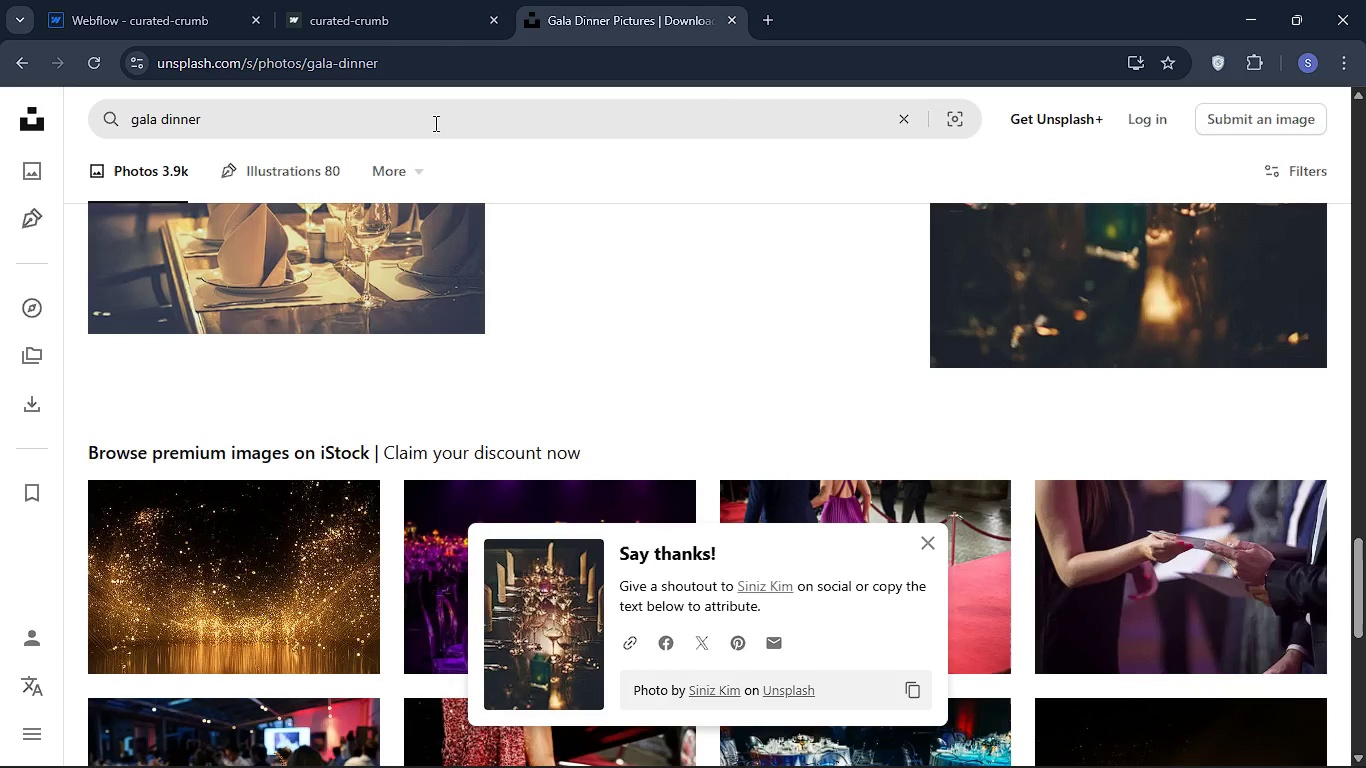 
left_click([434, 123])
 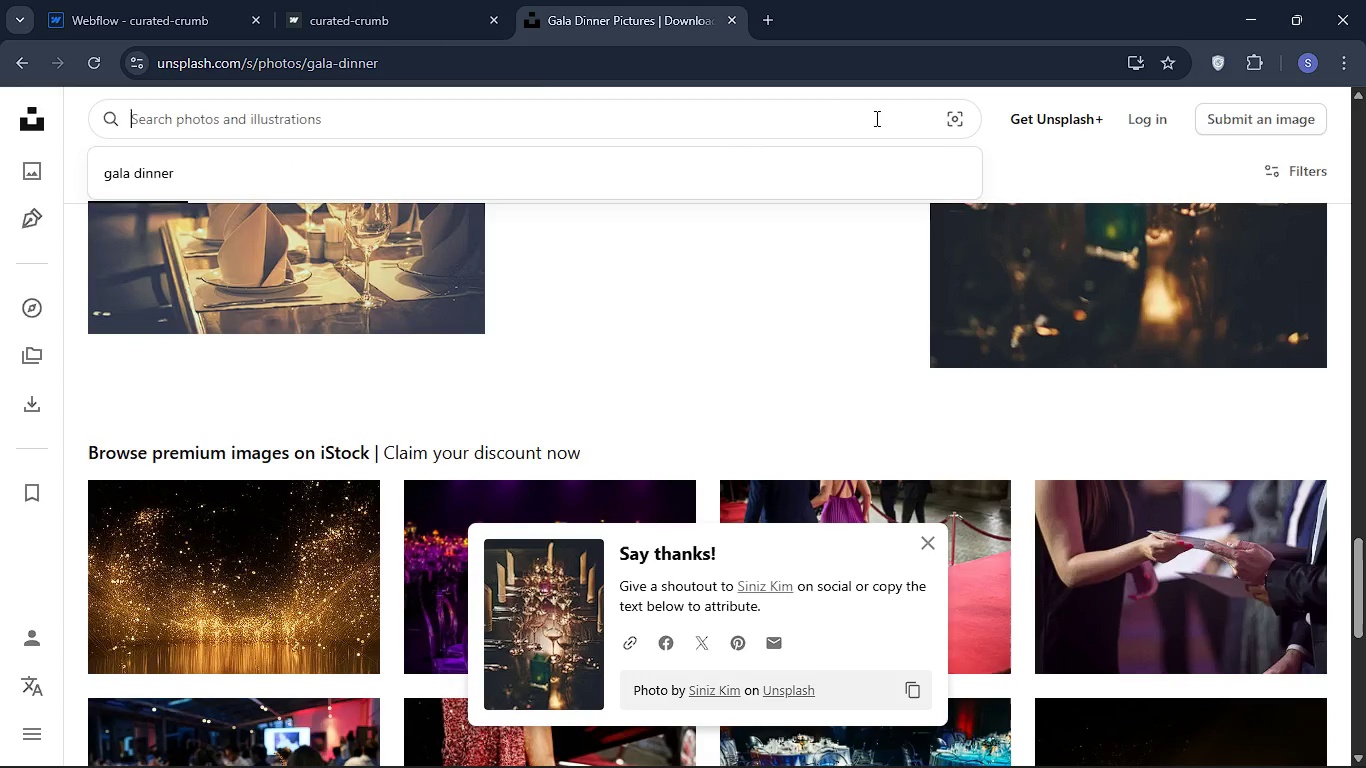 
left_click([906, 123])
 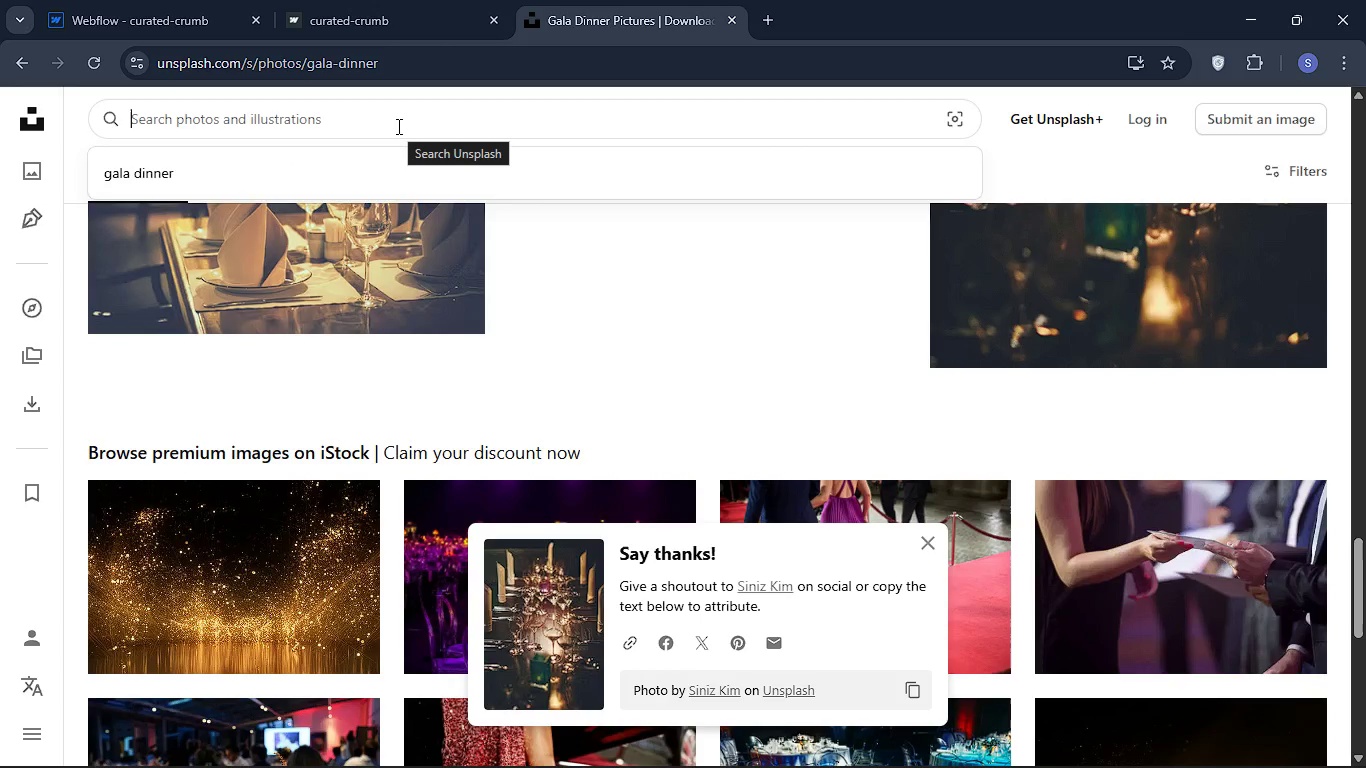 
wait(5.22)
 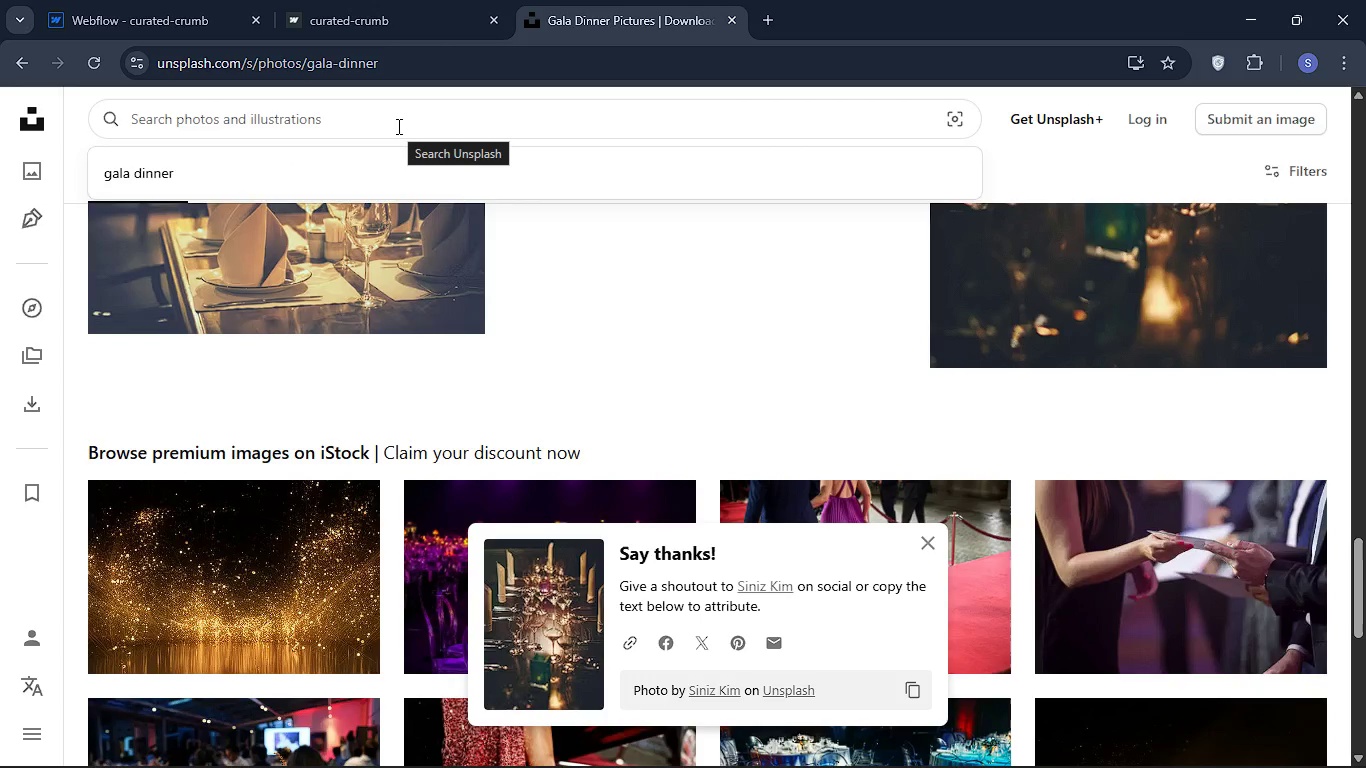 
type(seasoma;)
key(Backspace)
key(Backspace)
key(Backspace)
type(m)
key(Backspace)
type(nal grazing table )
key(Backspace)
 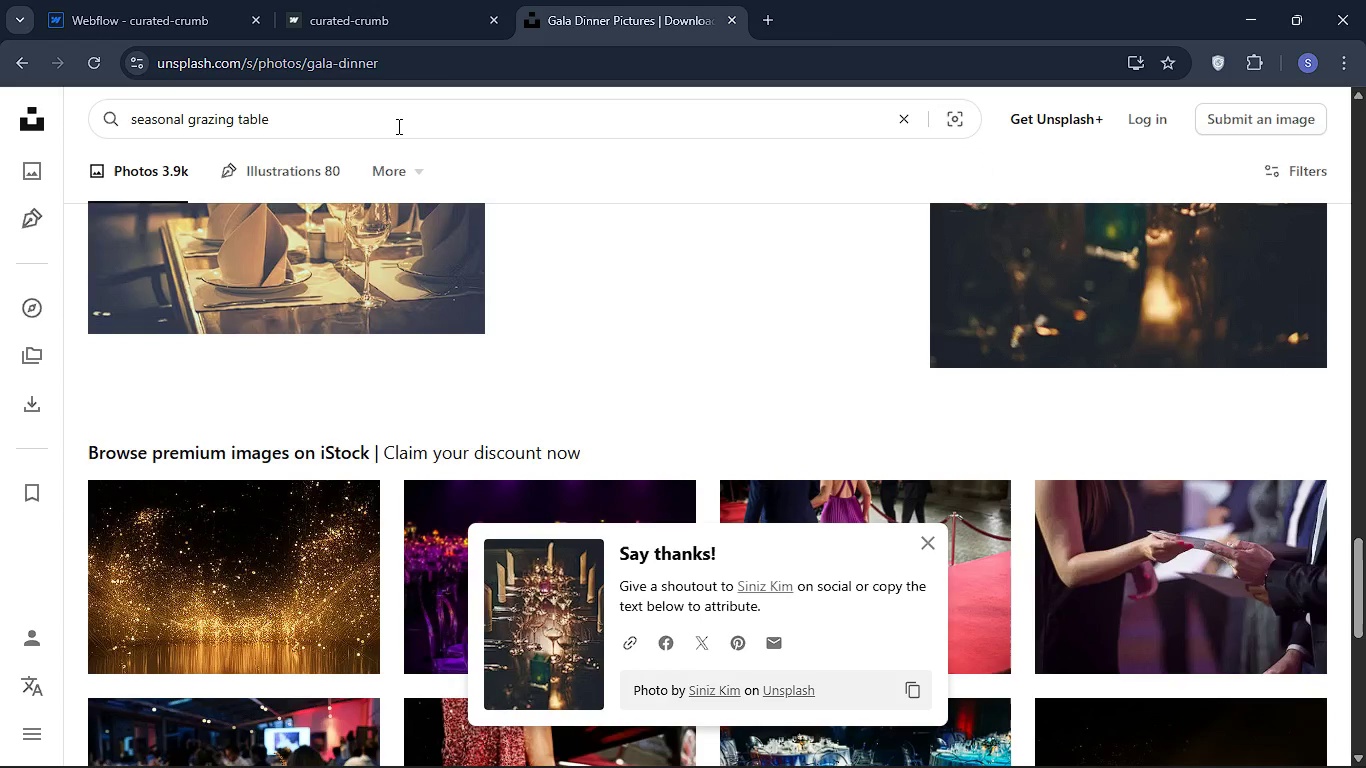 
key(Enter)
 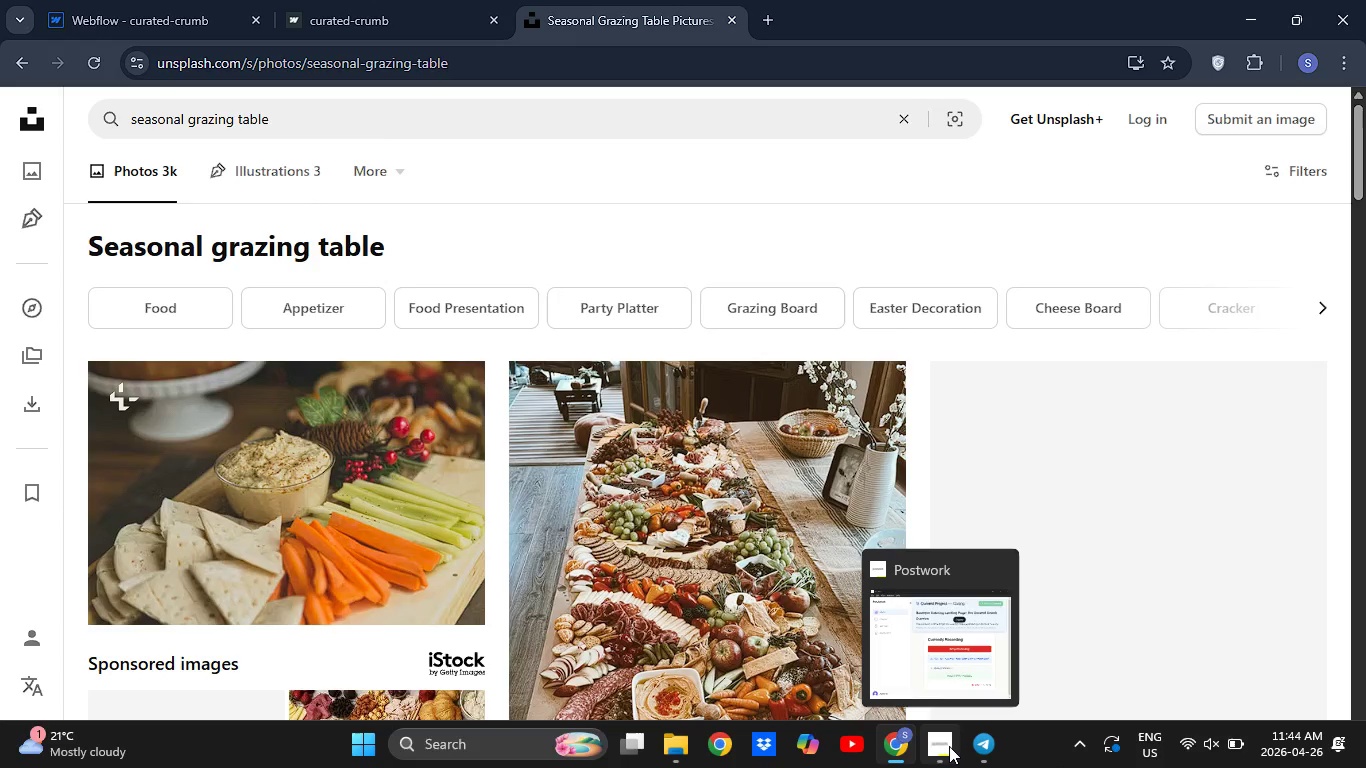 
wait(5.09)
 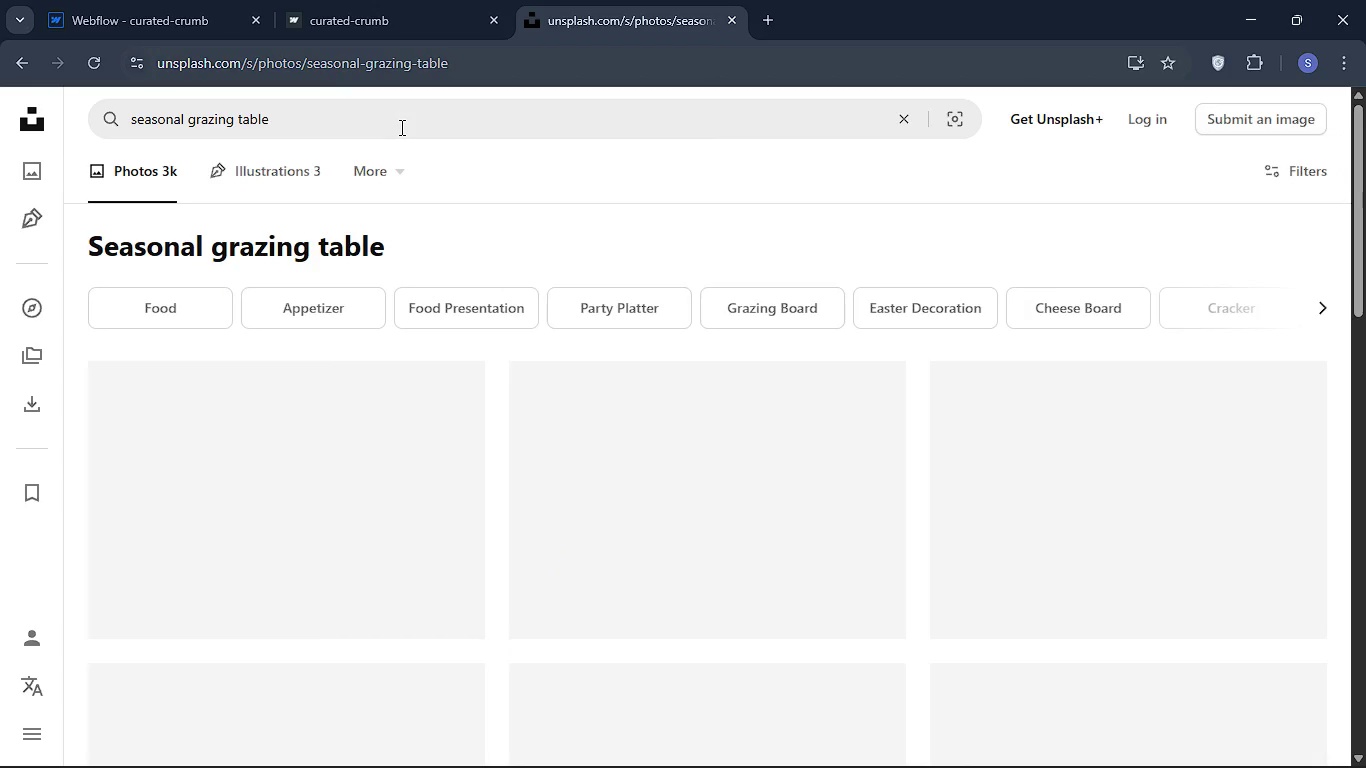 
left_click([933, 637])